 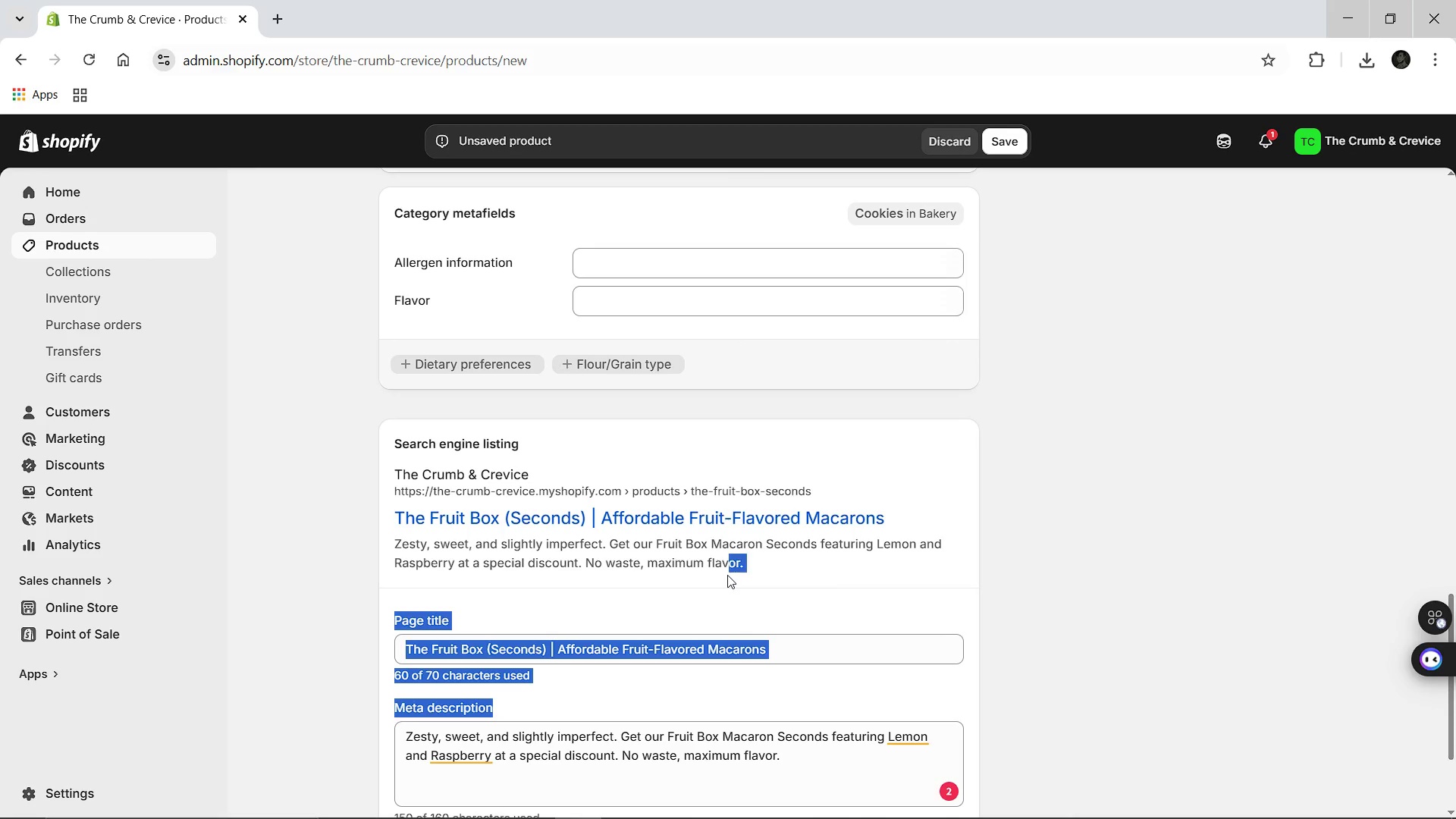 
left_click([1138, 585])
 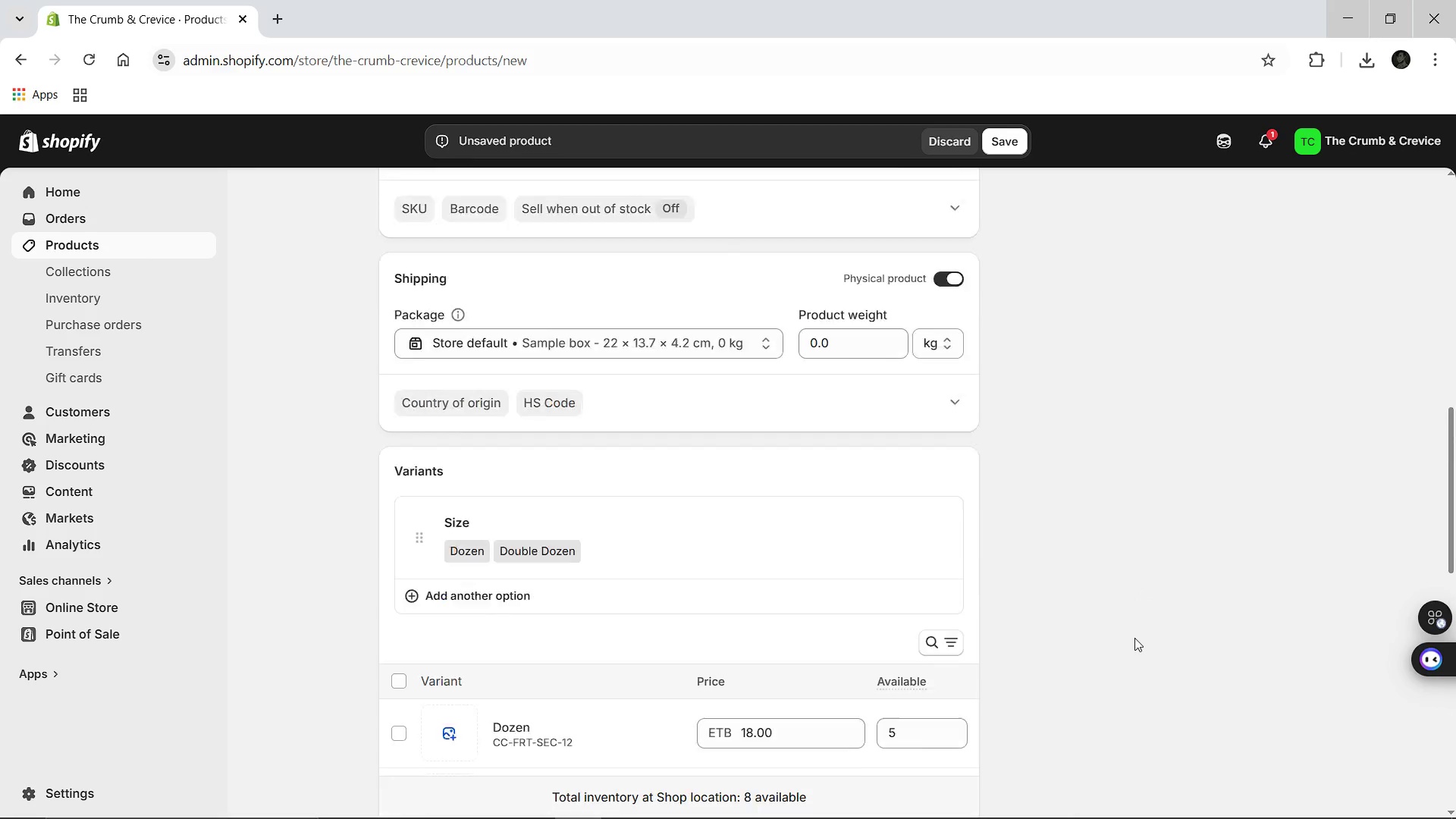 
wait(8.2)
 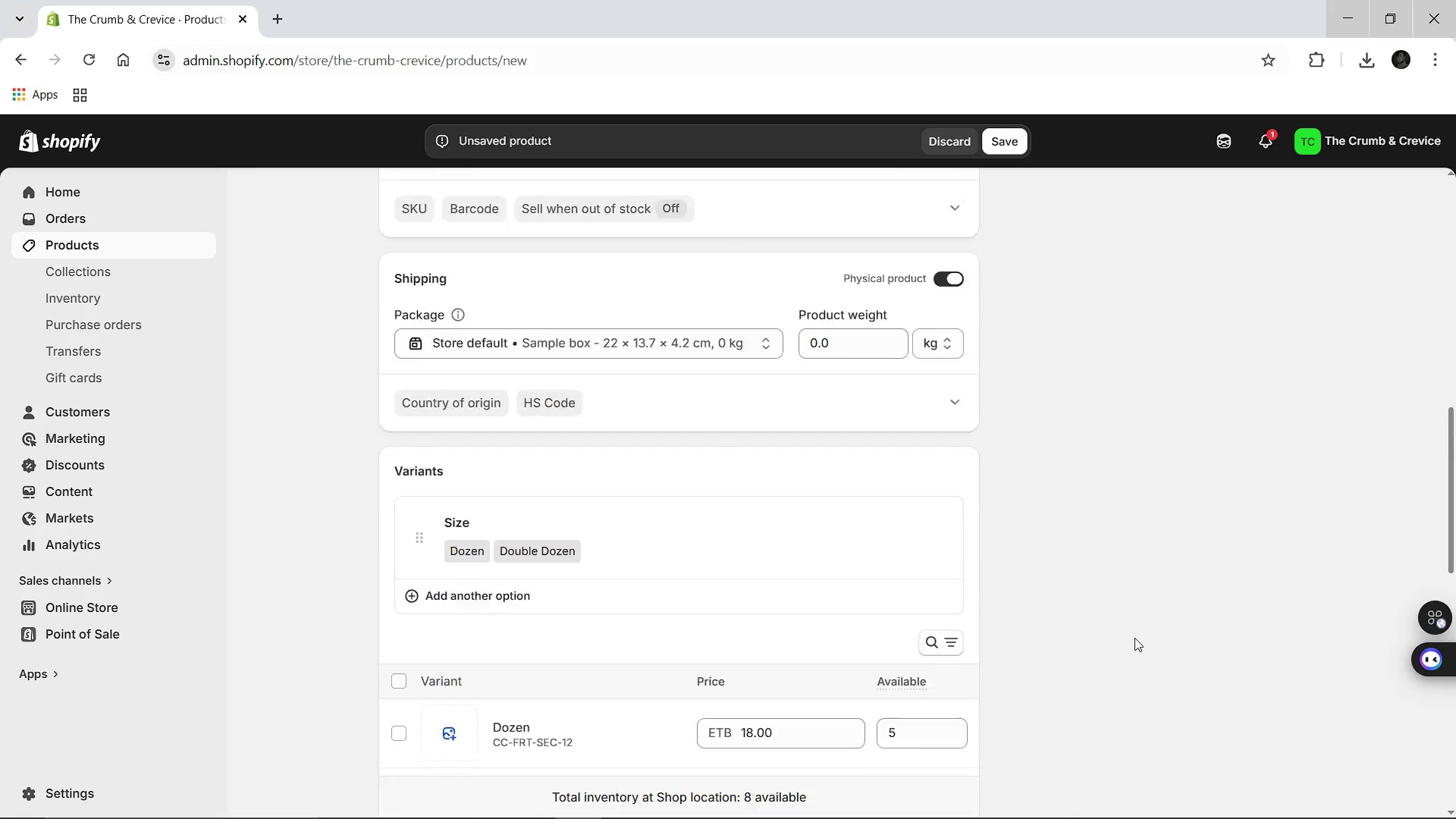 
left_click([1360, 63])
 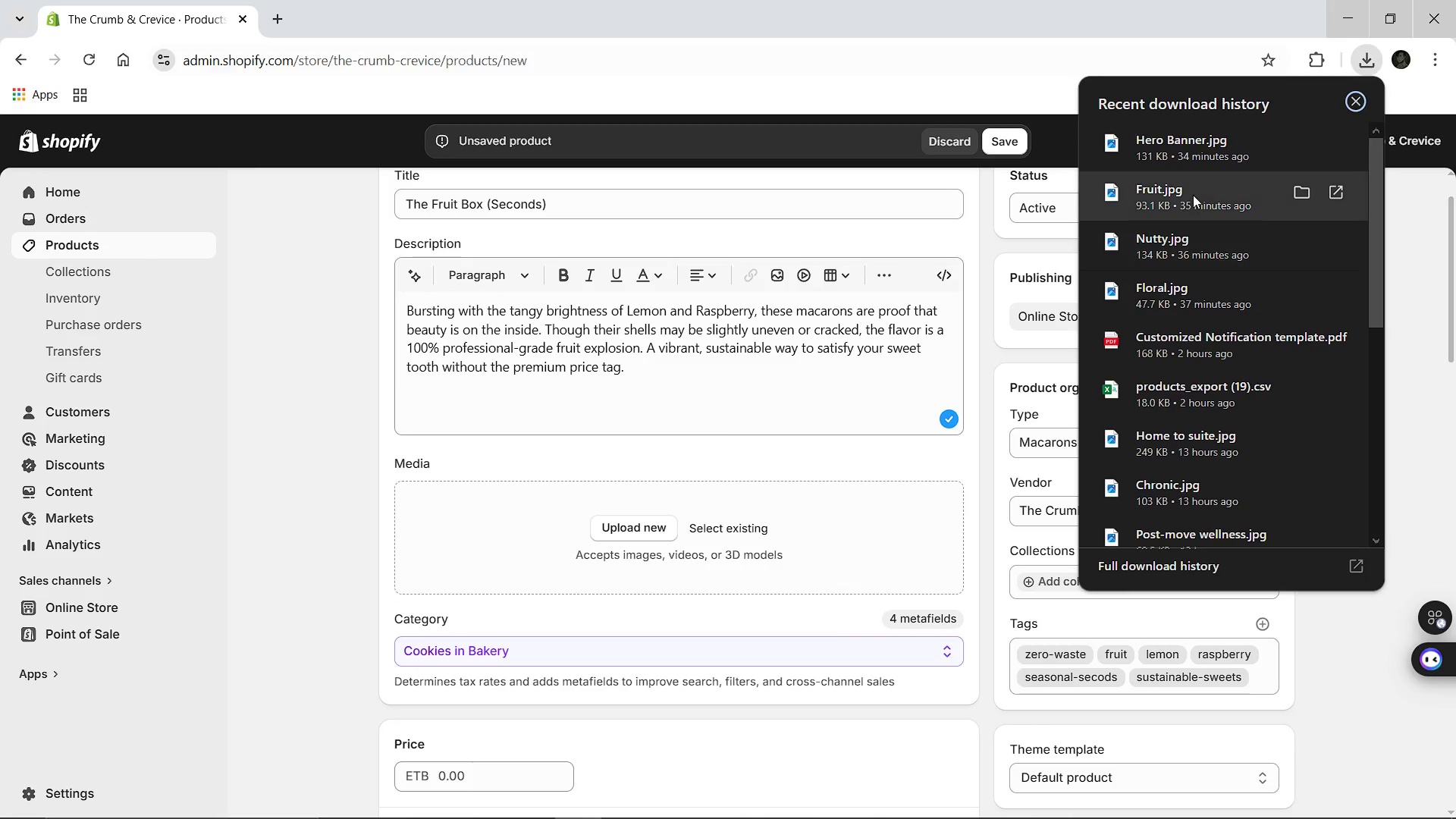 
left_click_drag(start_coordinate=[1193, 195], to_coordinate=[579, 515])
 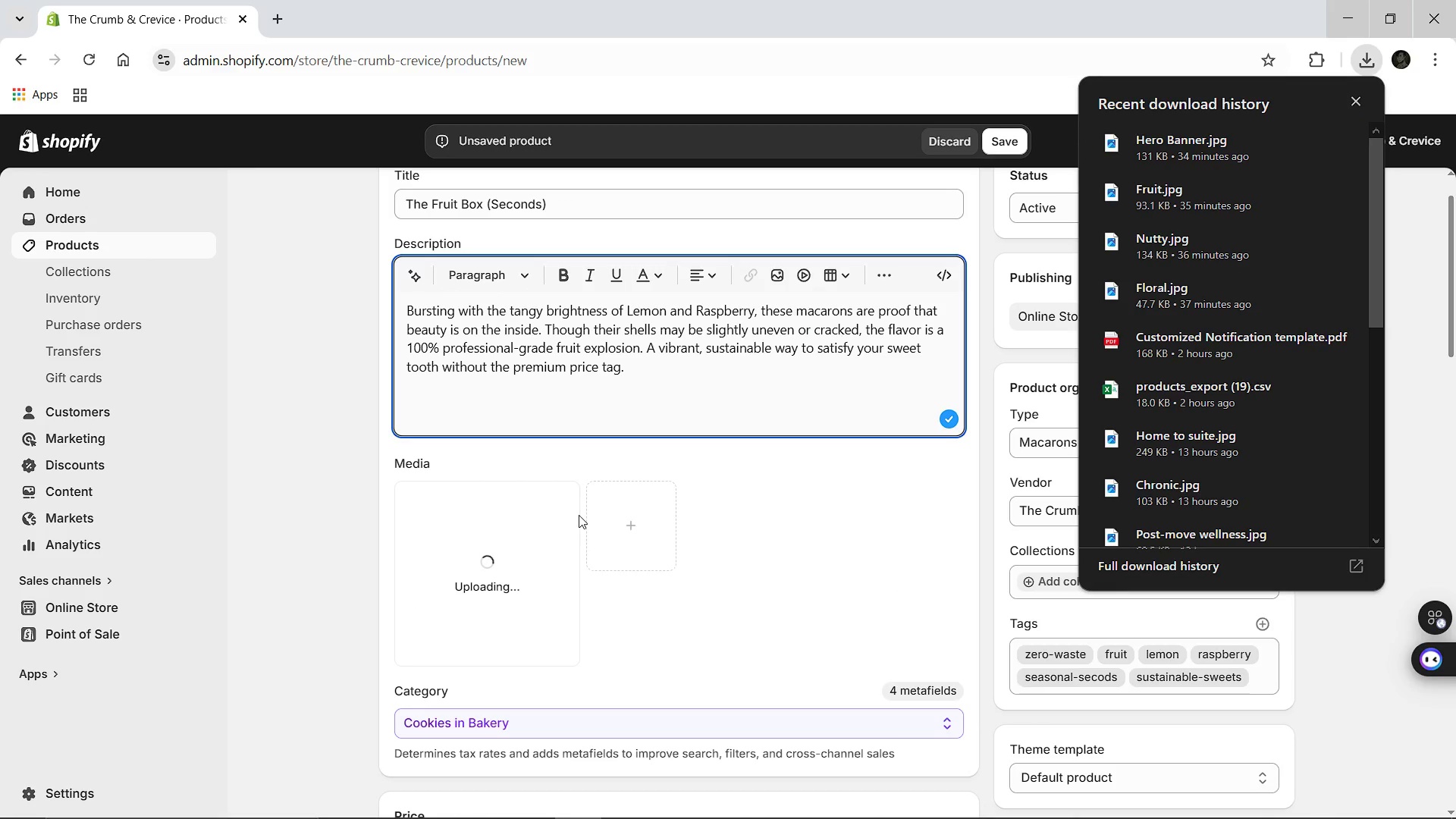 
left_click([664, 561])
 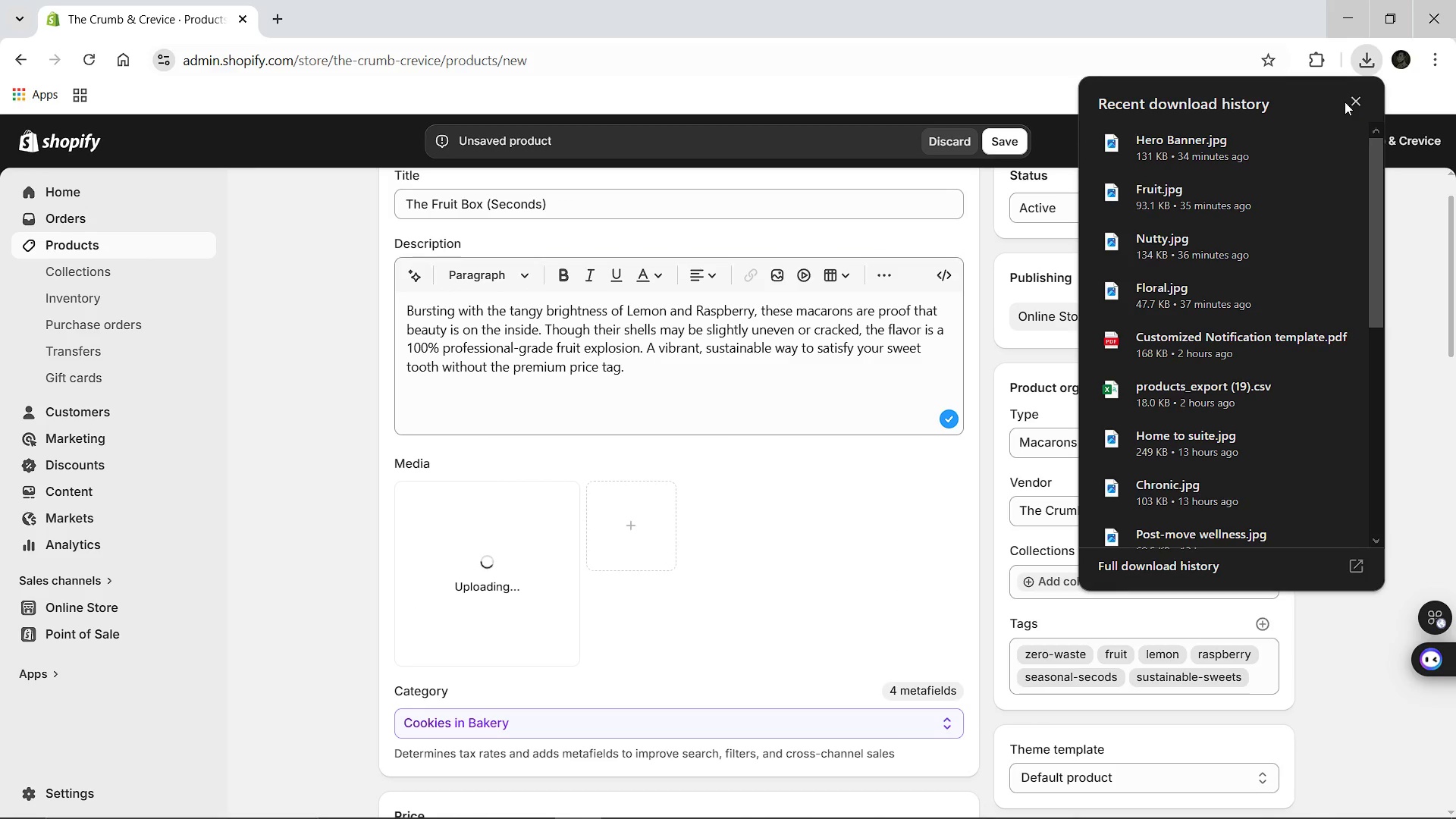 
left_click([1348, 102])
 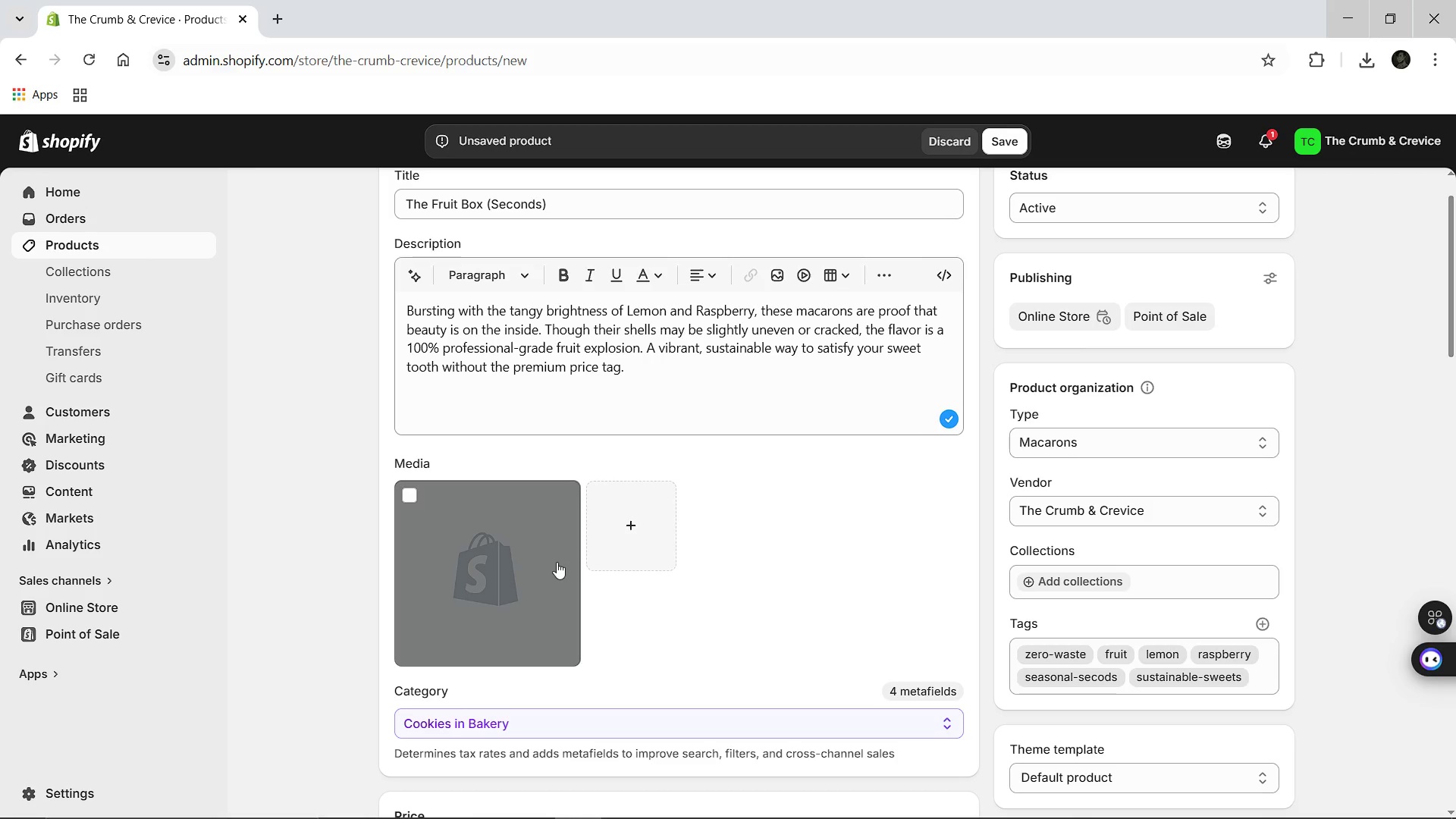 
wait(10.23)
 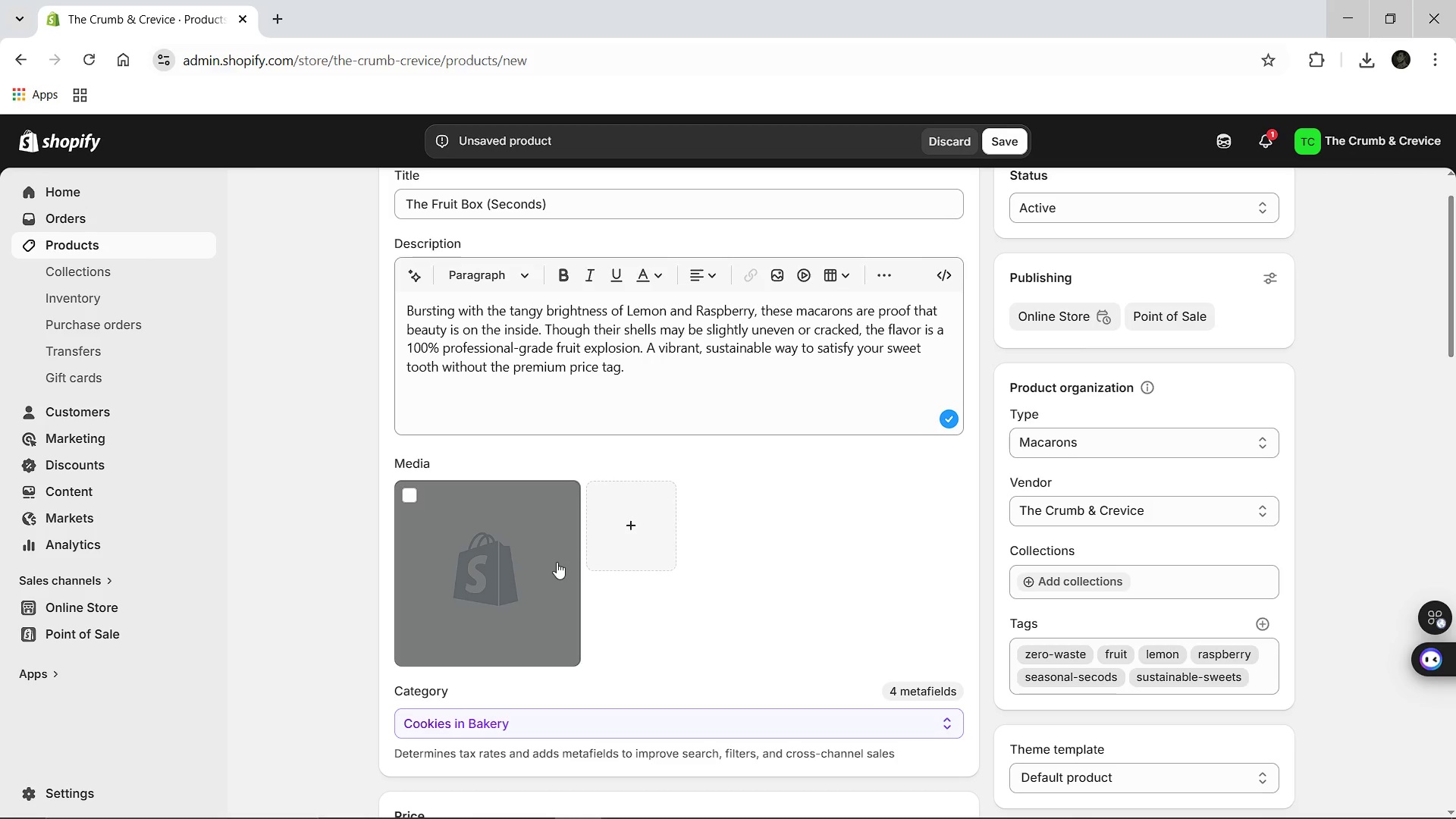 
left_click([557, 562])
 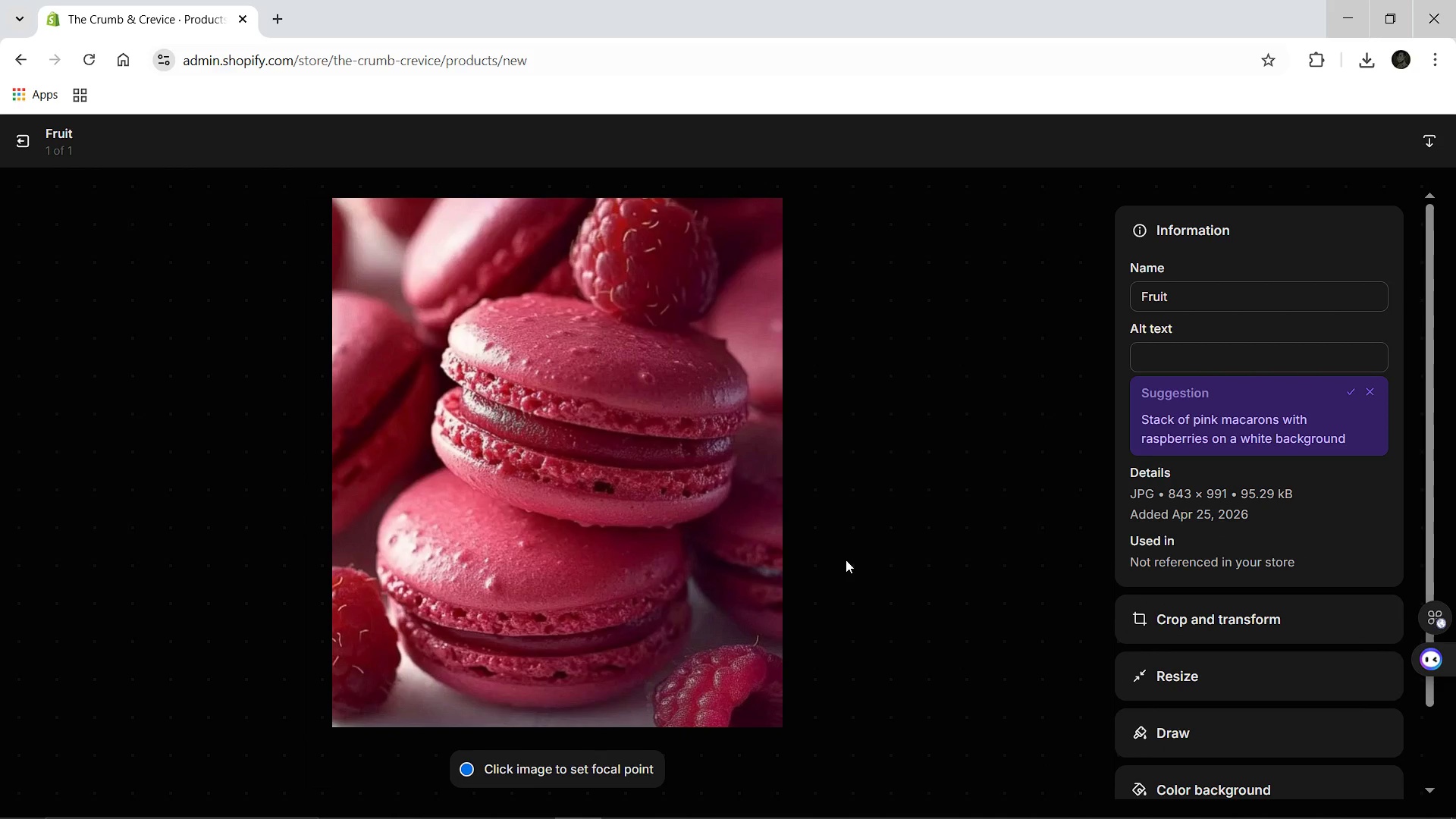 
wait(5.25)
 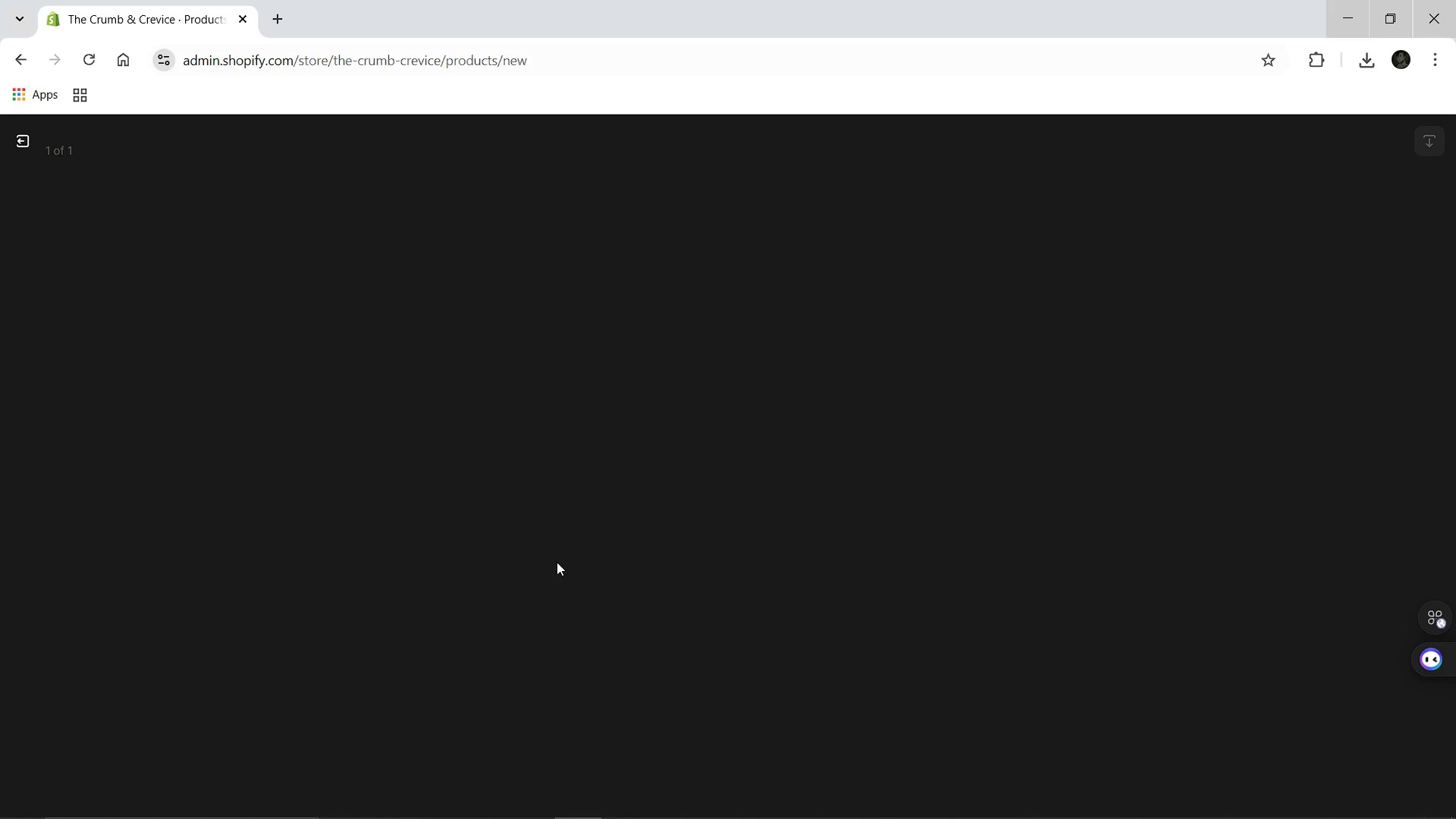 
left_click([1182, 293])
 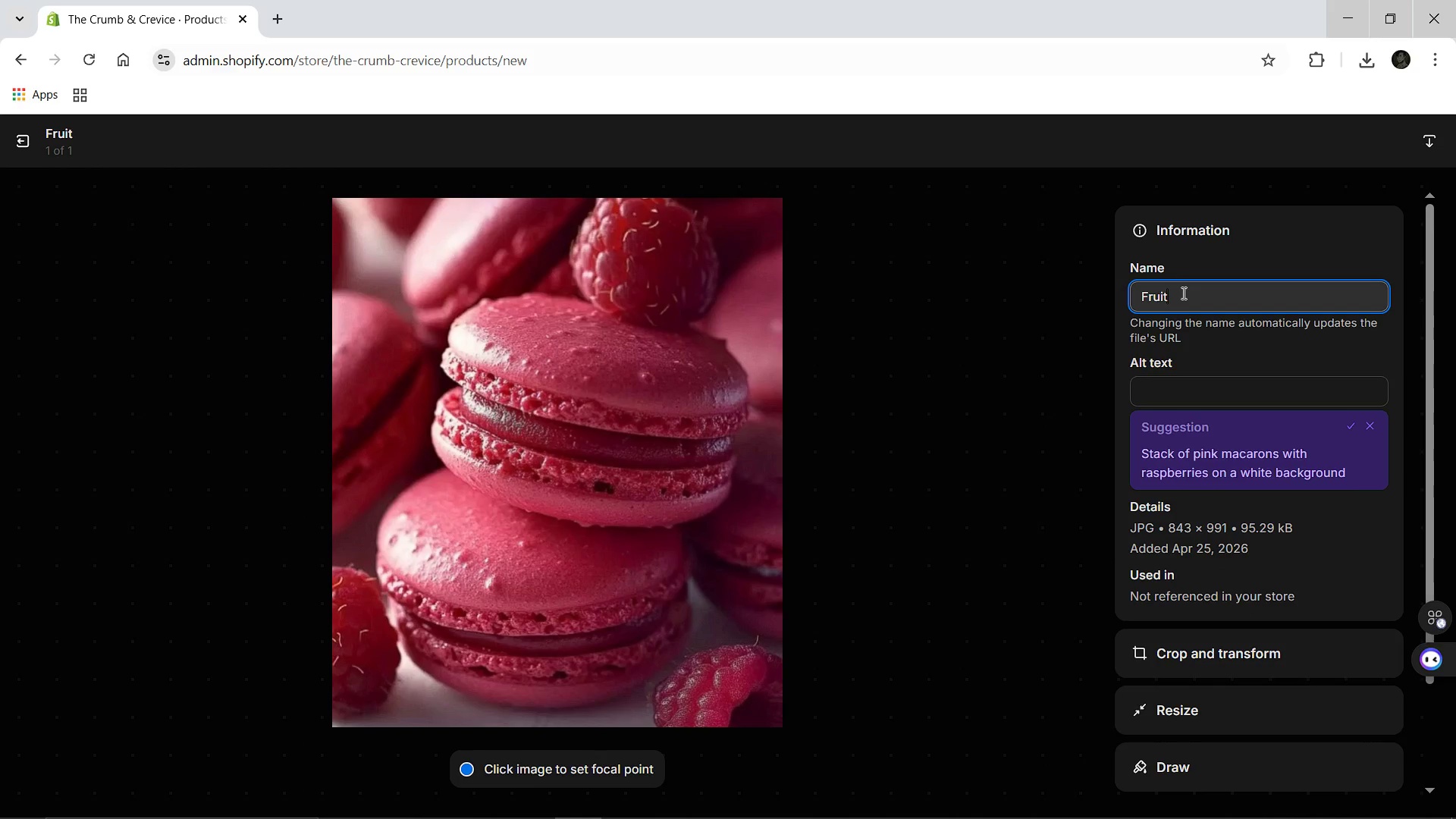 
type(y box)
 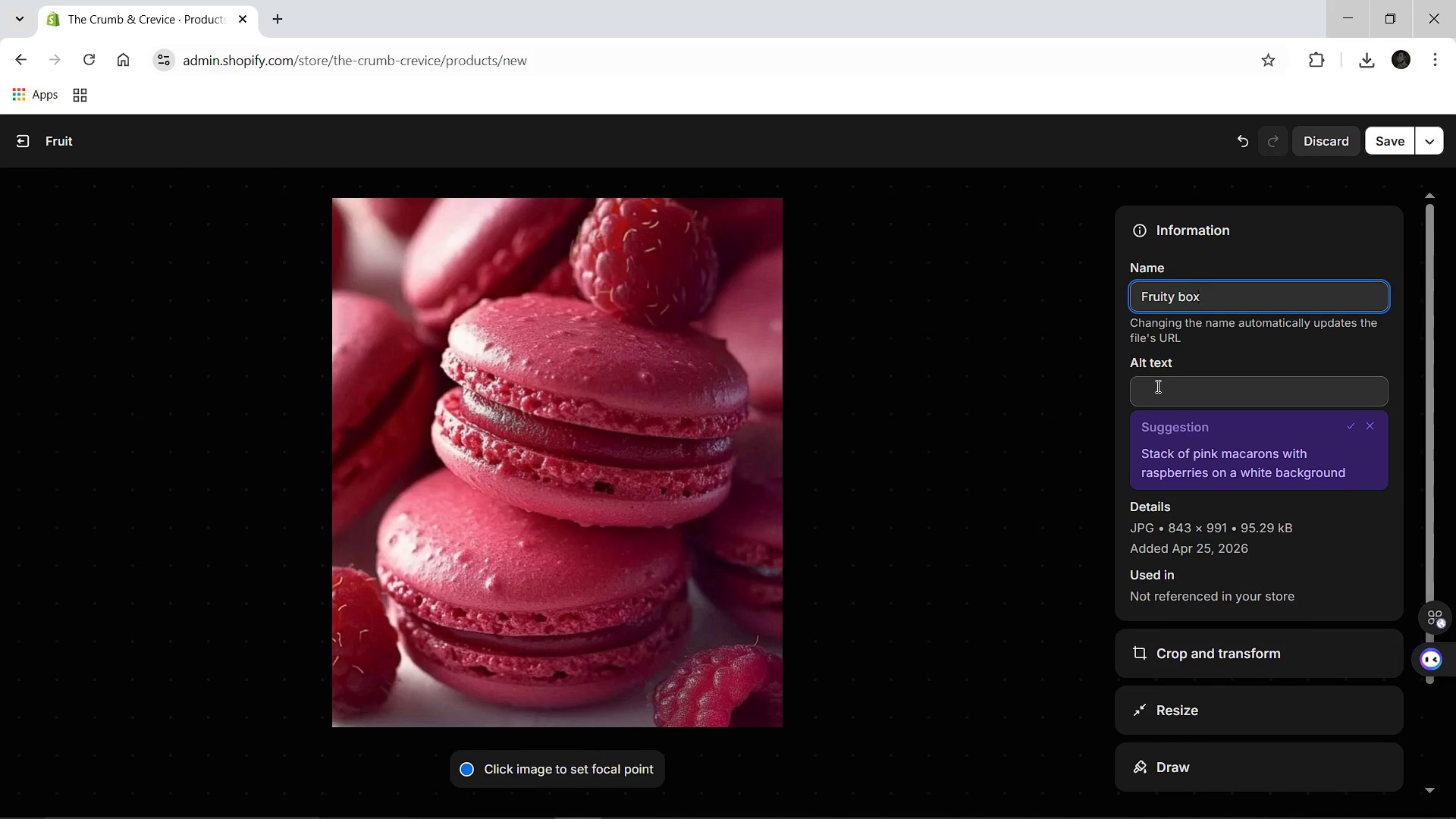 
left_click([1156, 386])
 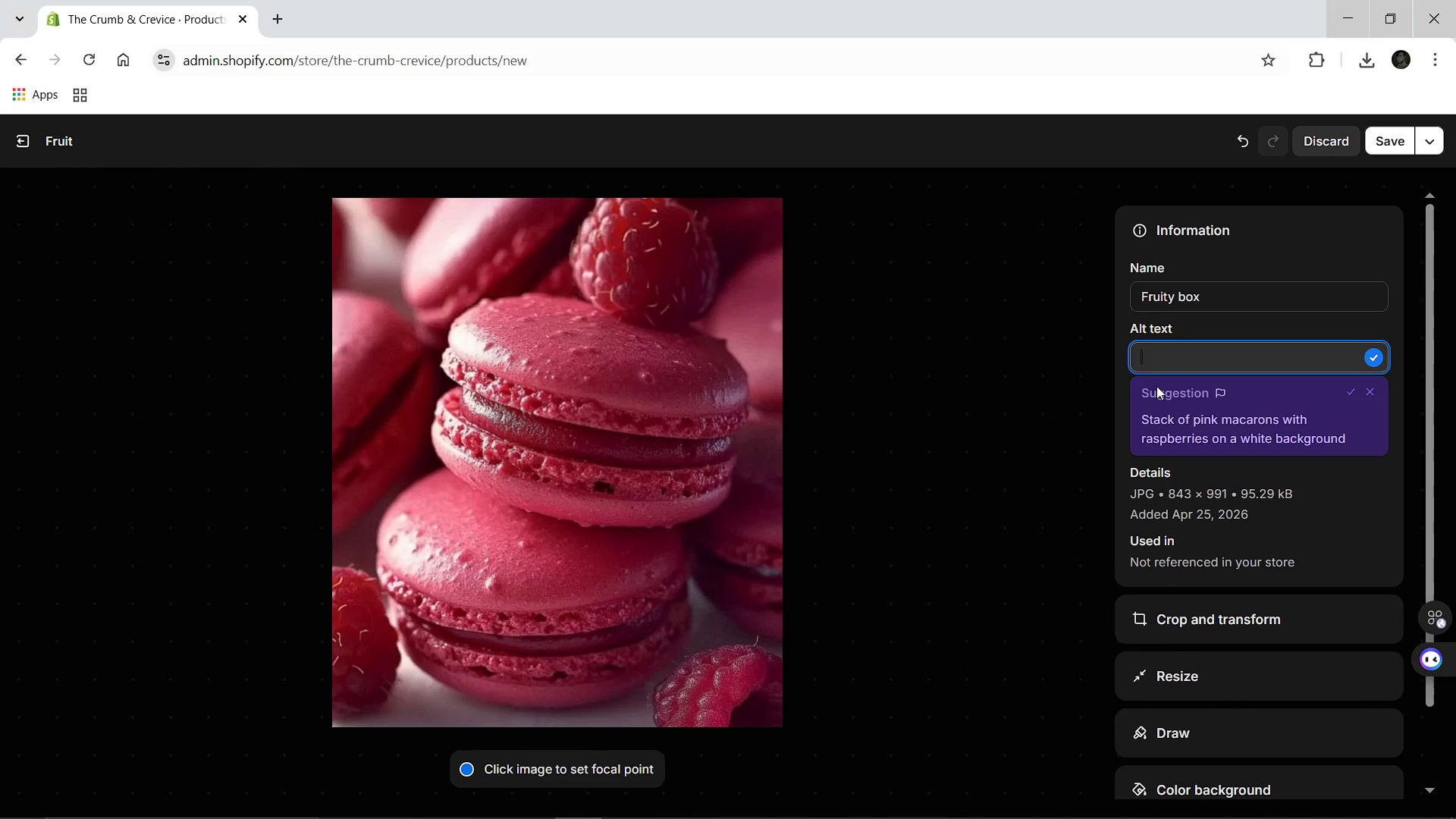 
hold_key(key=ShiftLeft, duration=0.58)
 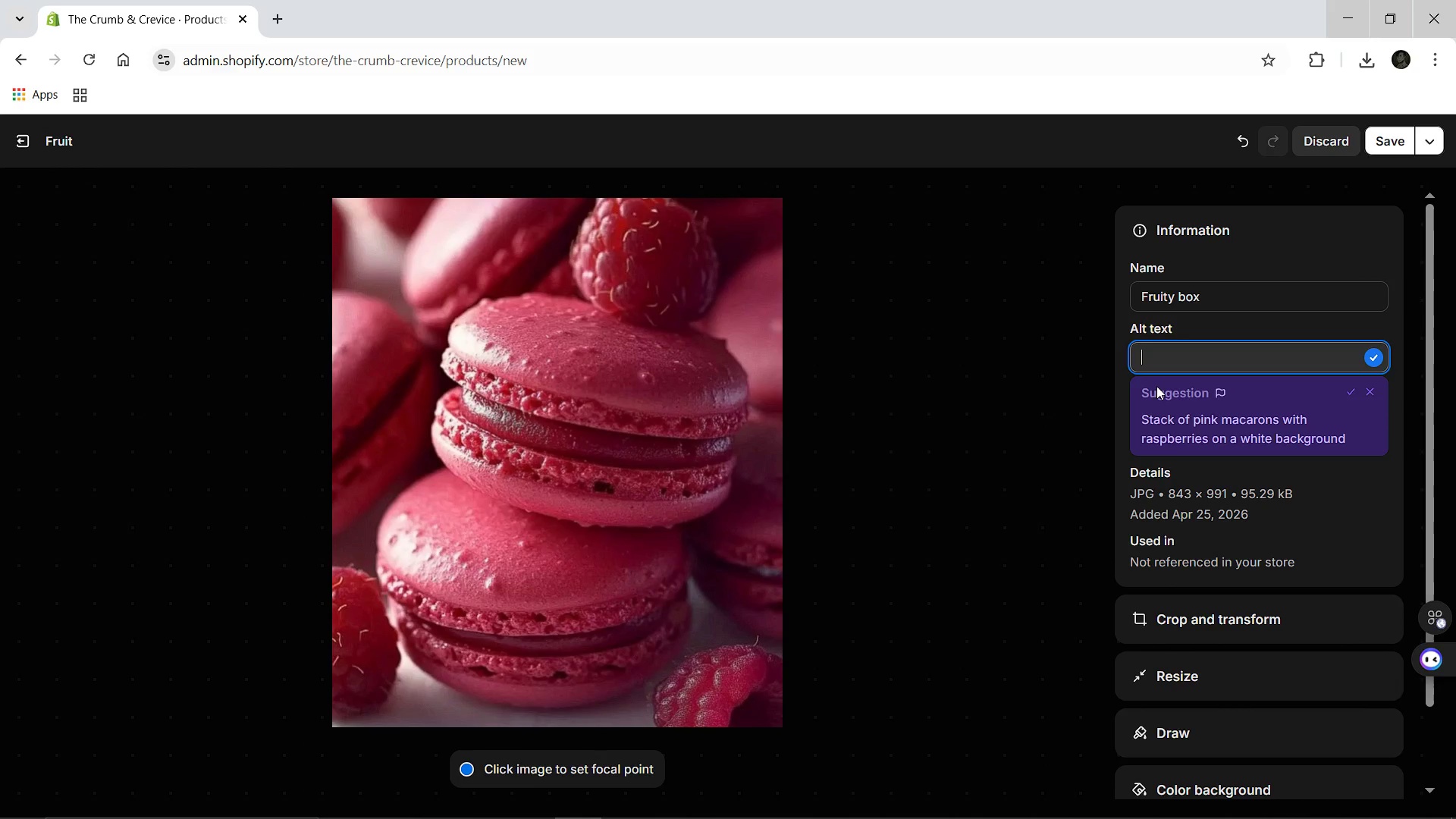 
hold_key(key=ShiftLeft, duration=0.48)
 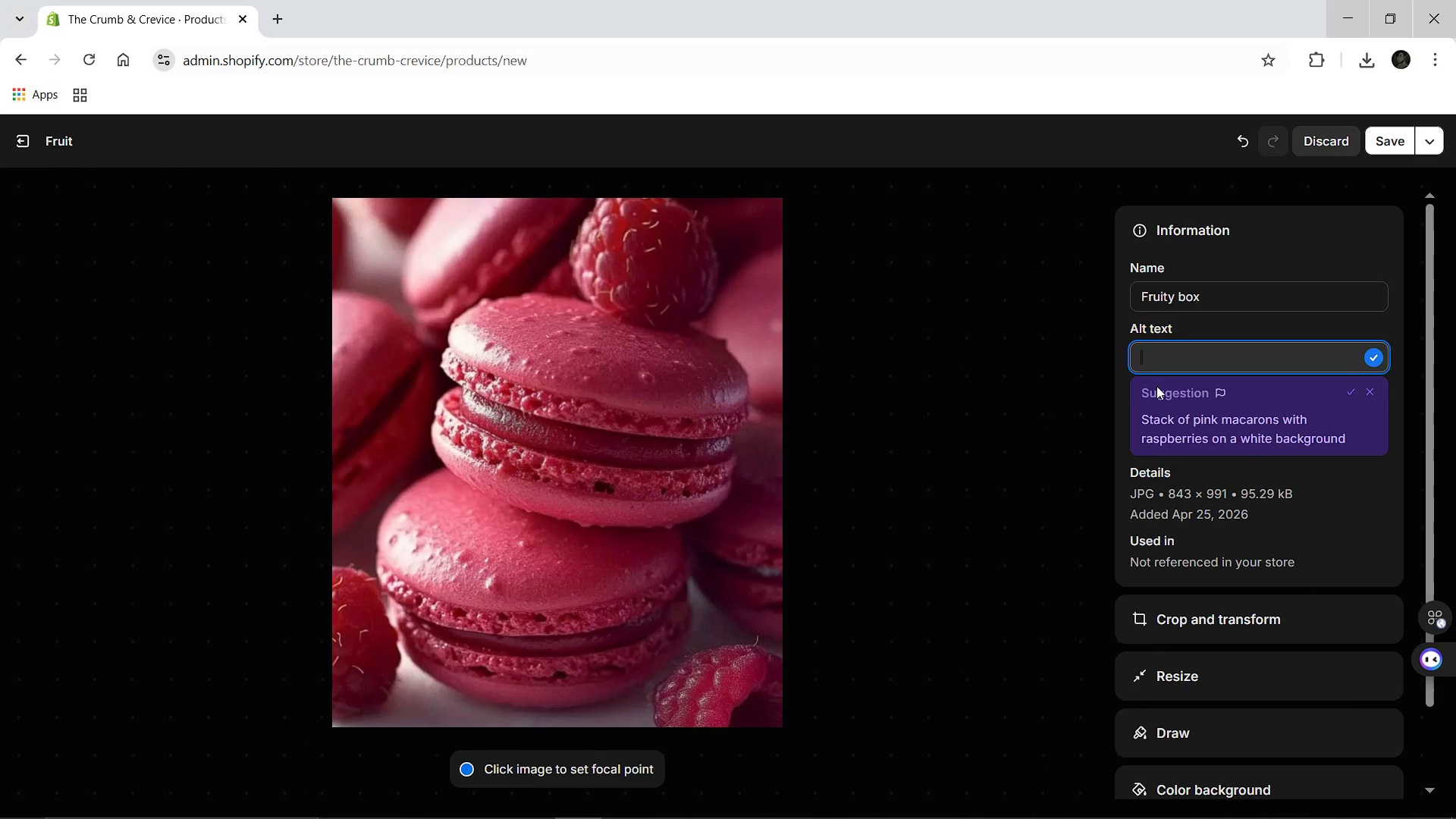 
type(Bright pinkish )
 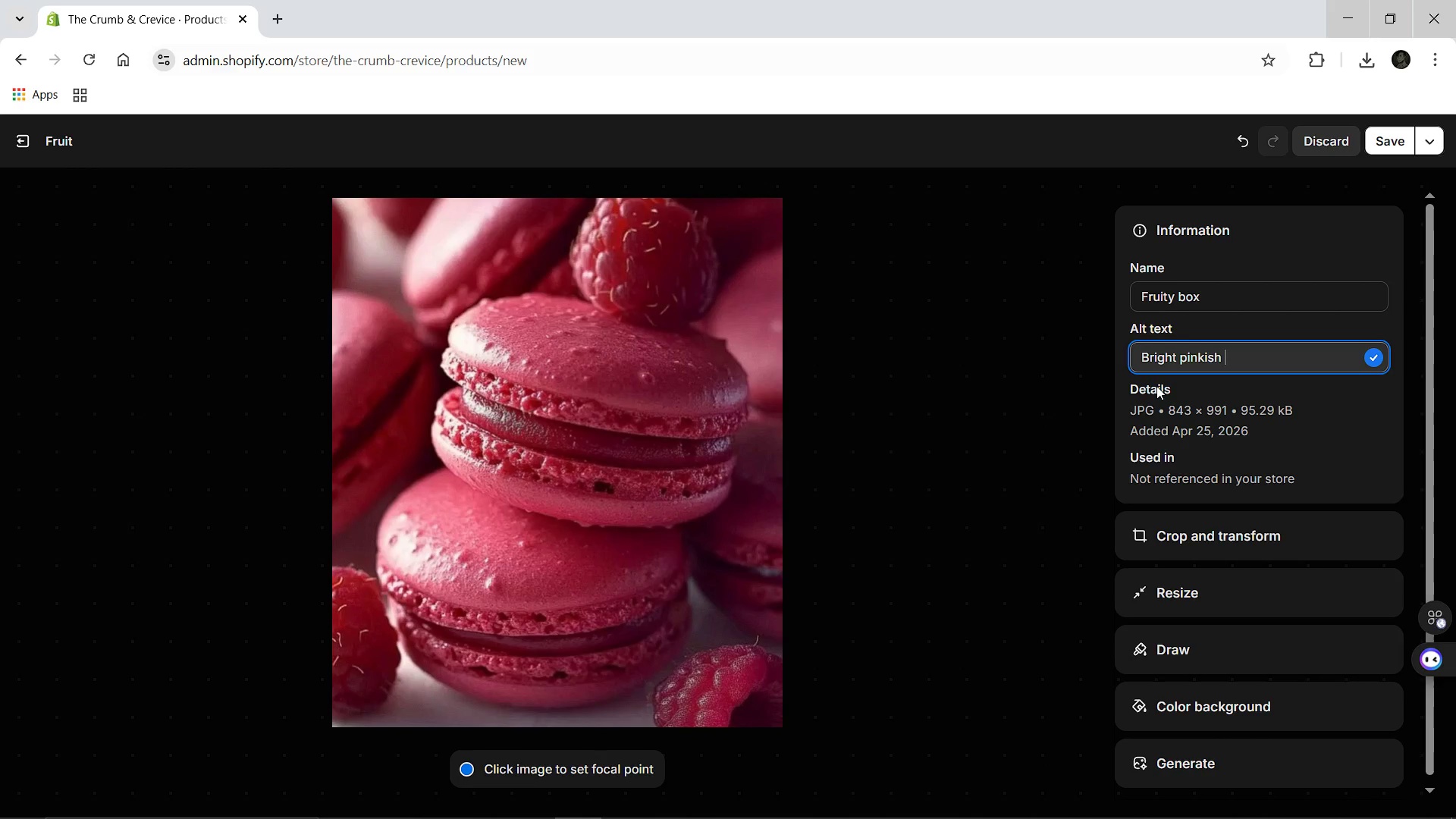 
type(rasberr)
key(Backspace)
key(Backspace)
key(Backspace)
key(Backspace)
type(pberry macarons with minor shell cracks, piled plafully in a boutique a)
key(Backspace)
key(Backspace)
type( pastry shop.)
 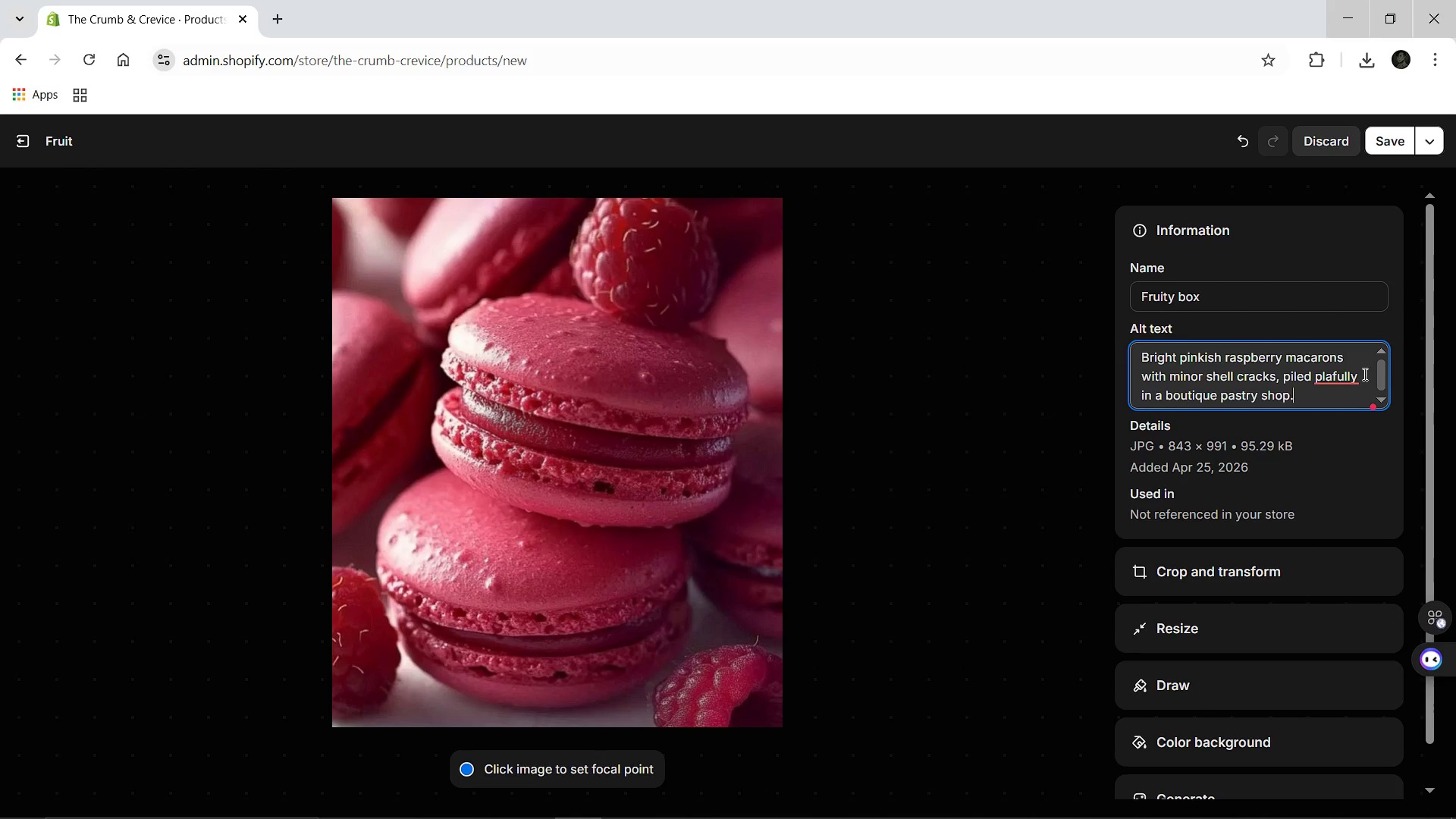 
left_click([1348, 375])
 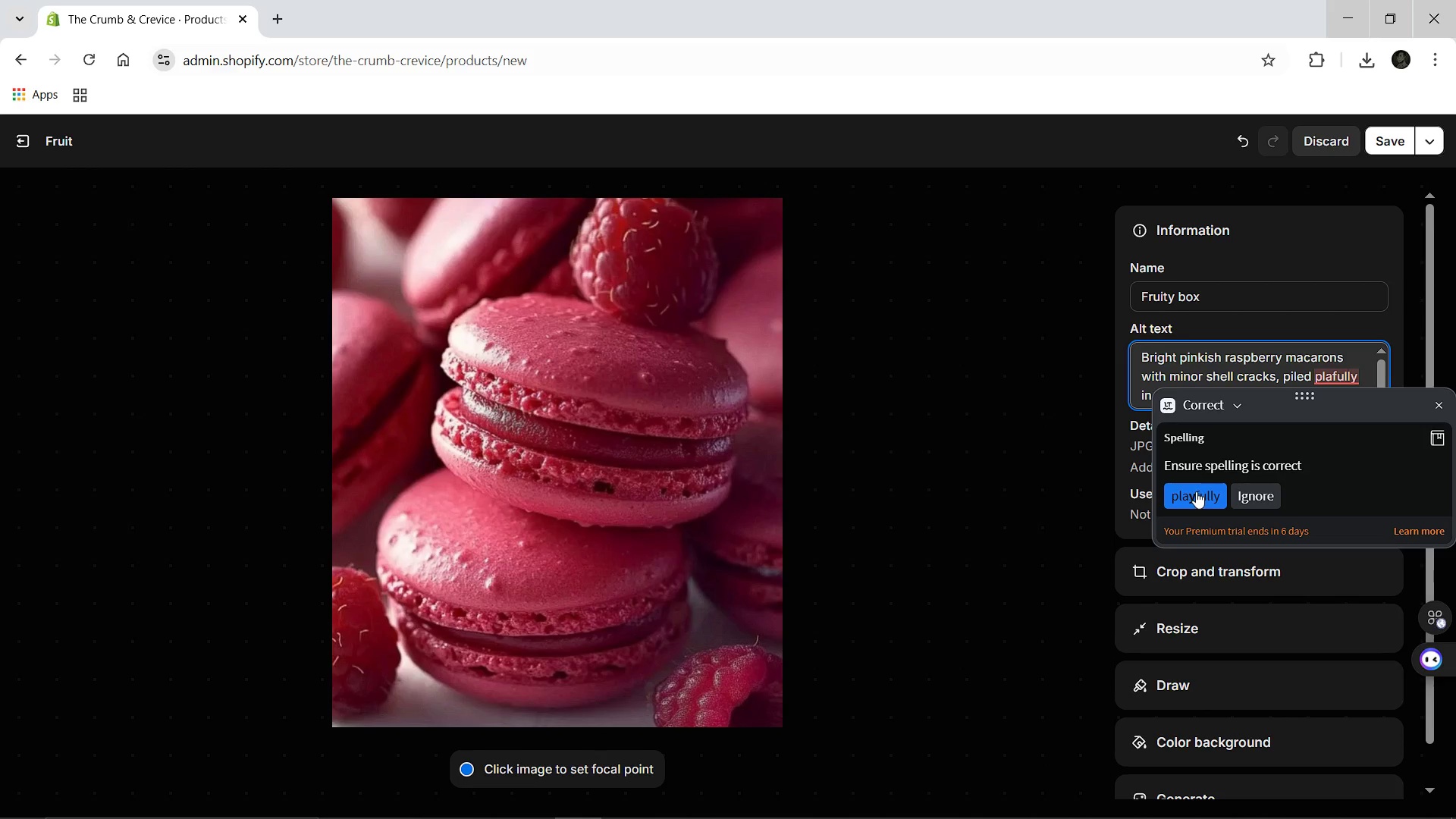 
left_click([1196, 491])
 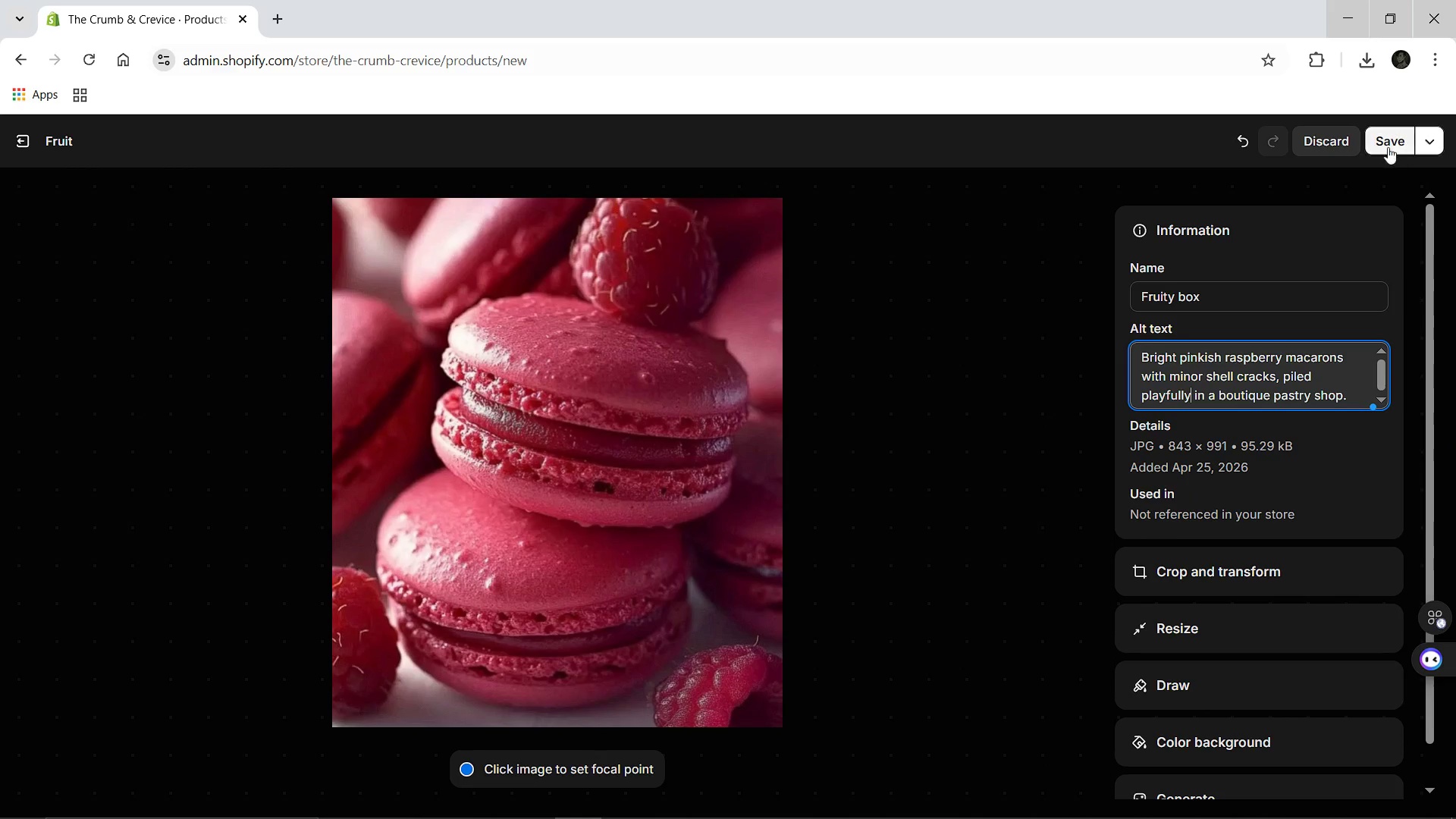 
left_click([1388, 147])
 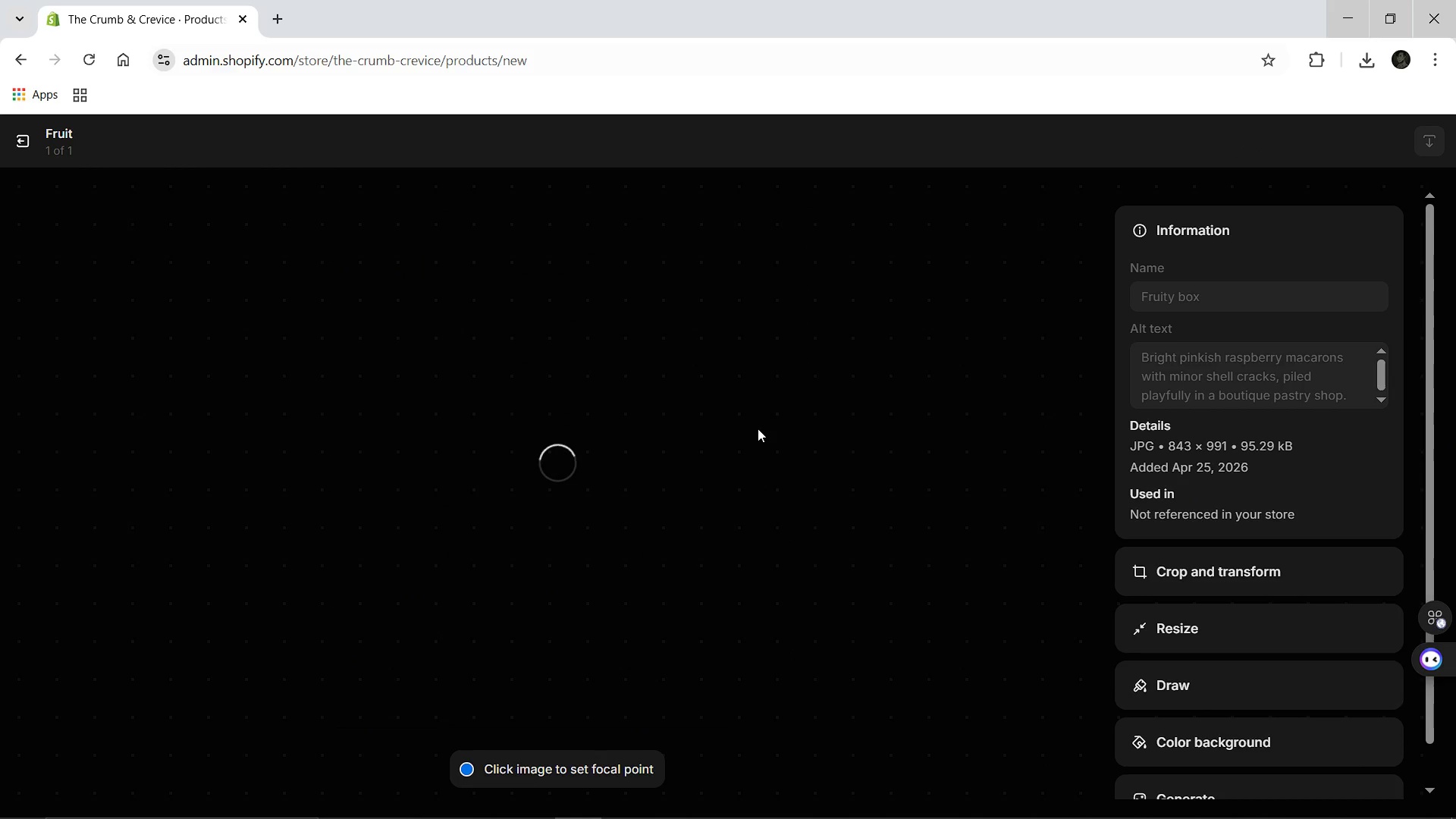 
wait(8.25)
 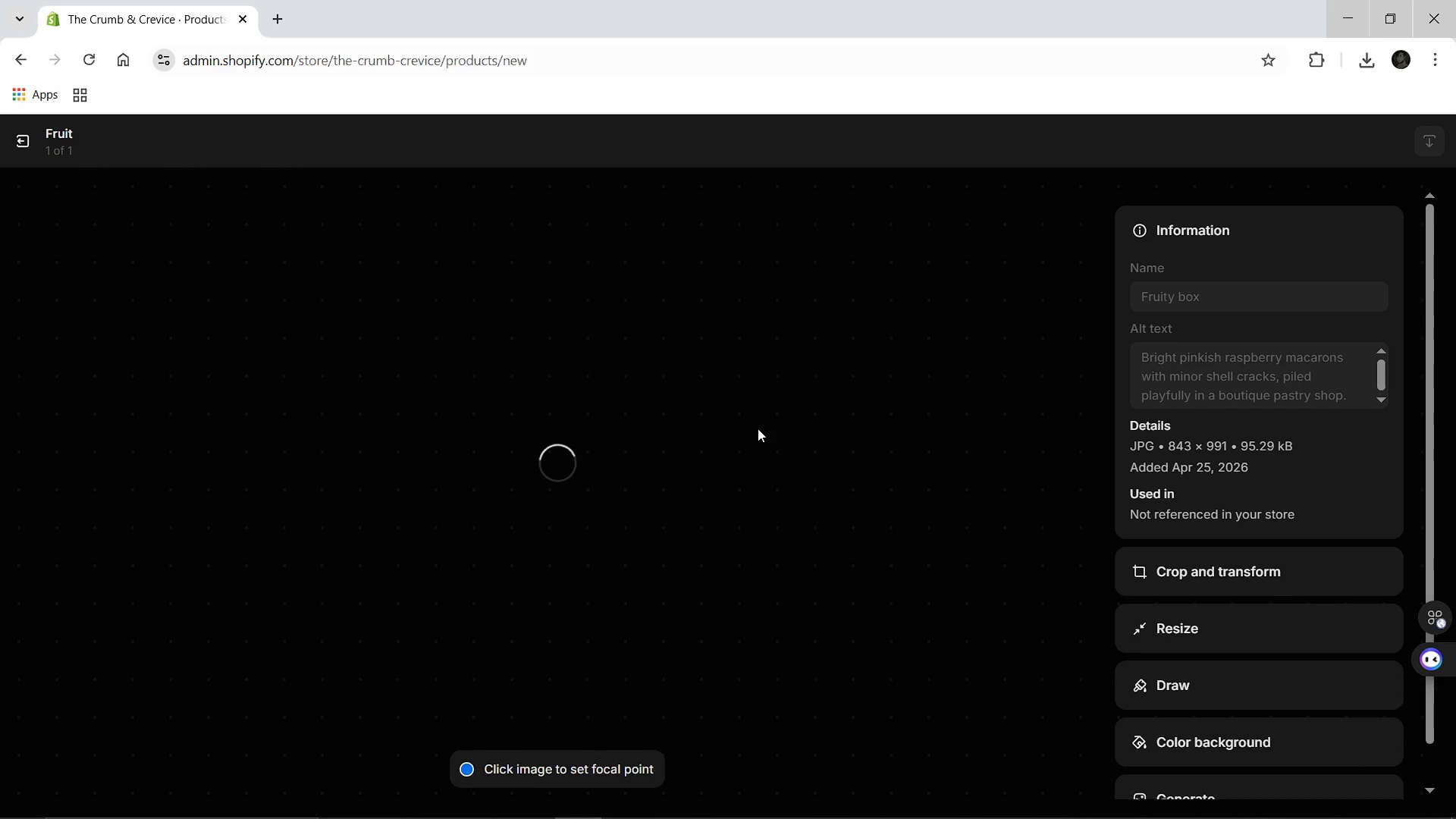 
left_click([11, 136])
 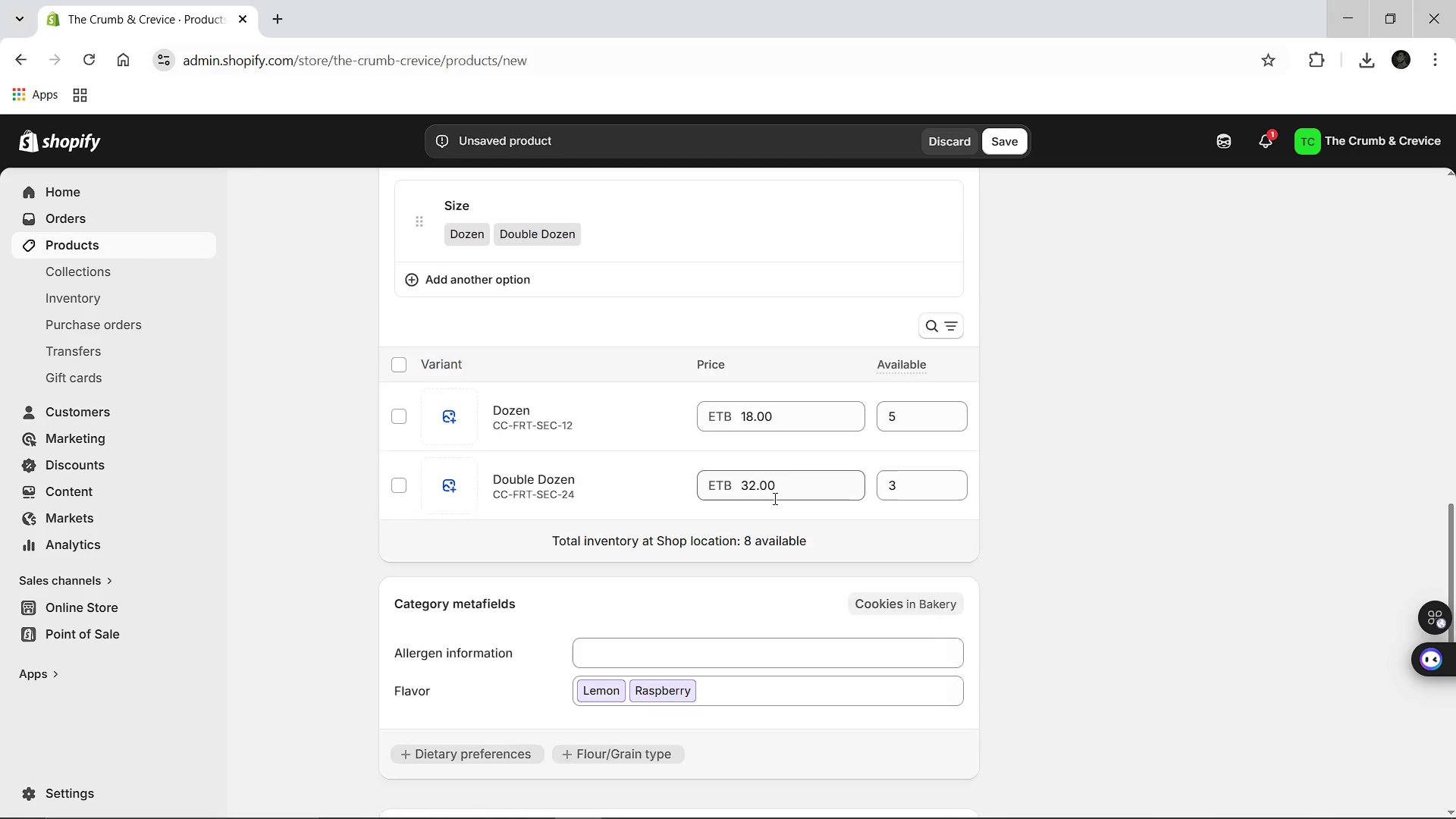 
wait(5.2)
 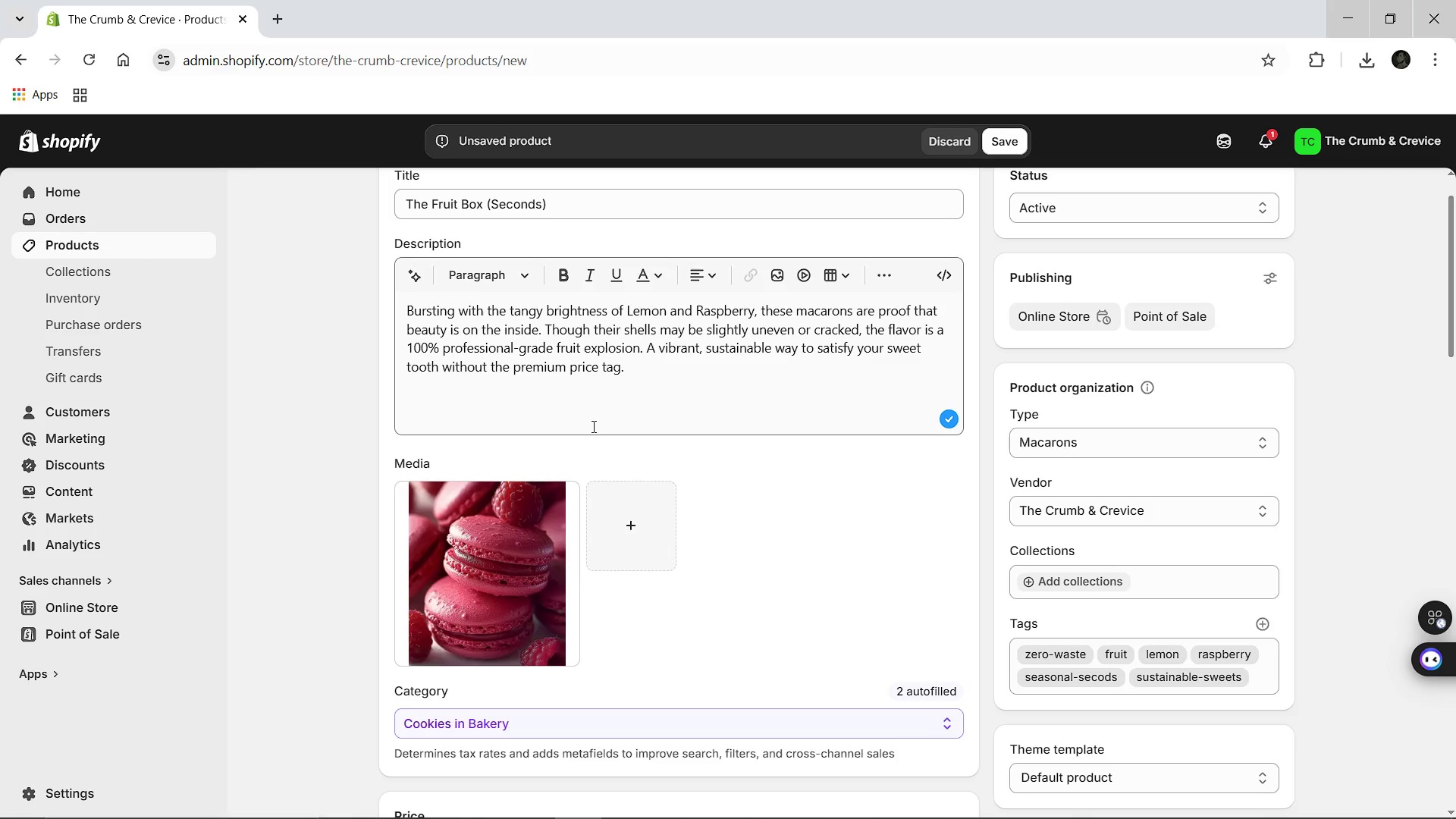 
left_click([999, 142])
 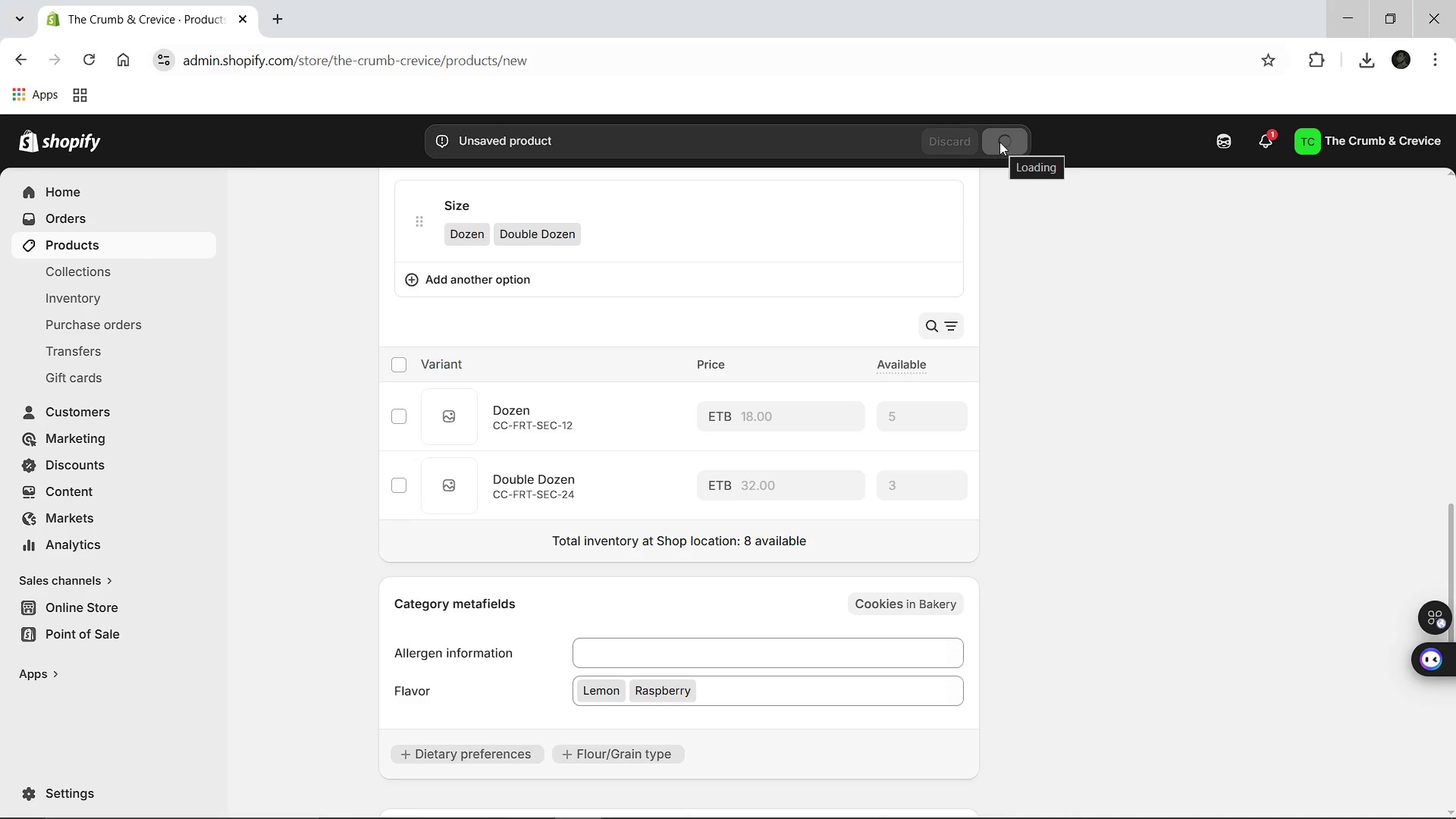 
wait(7.74)
 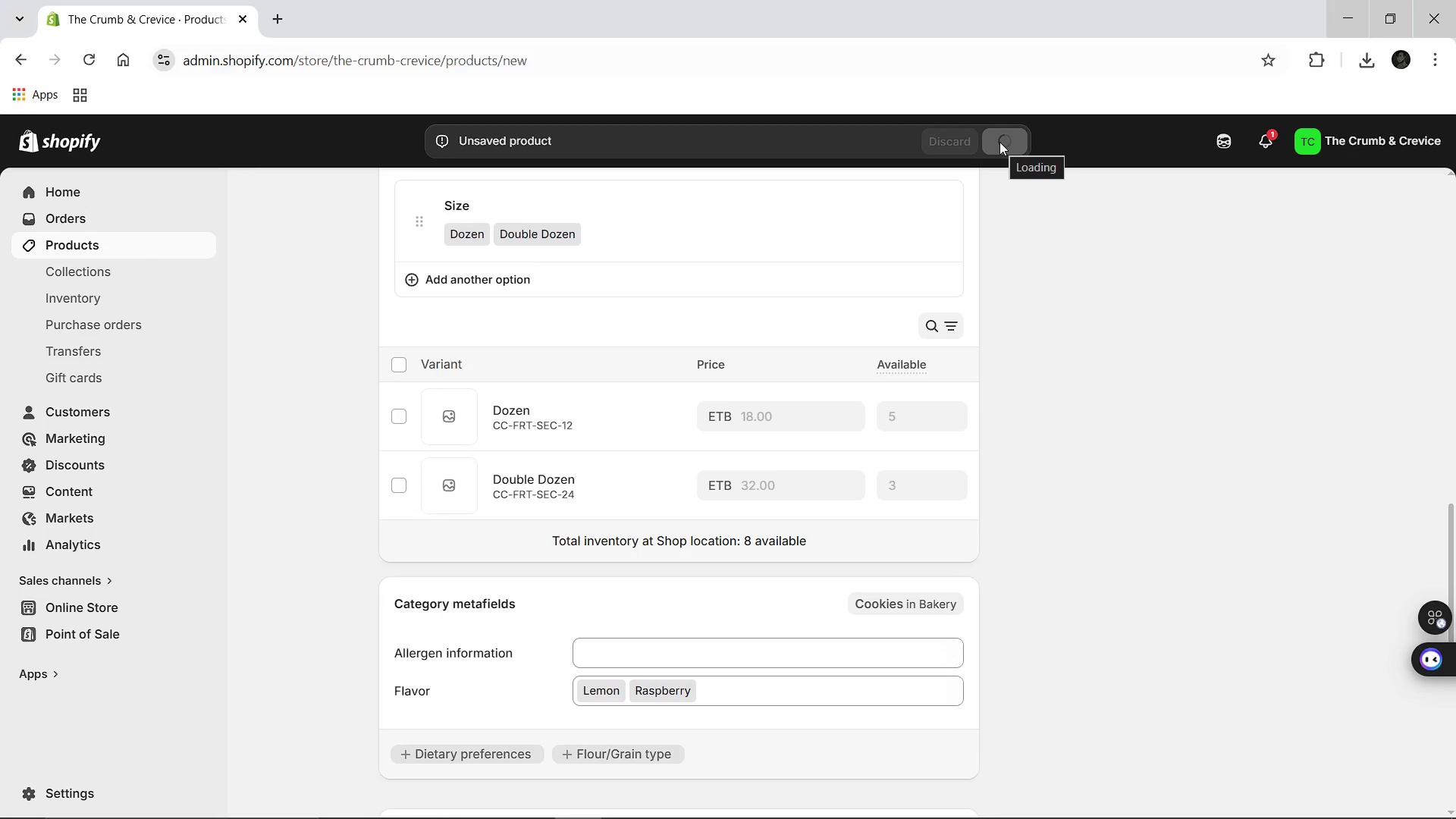 
mouse_move([664, 237])
 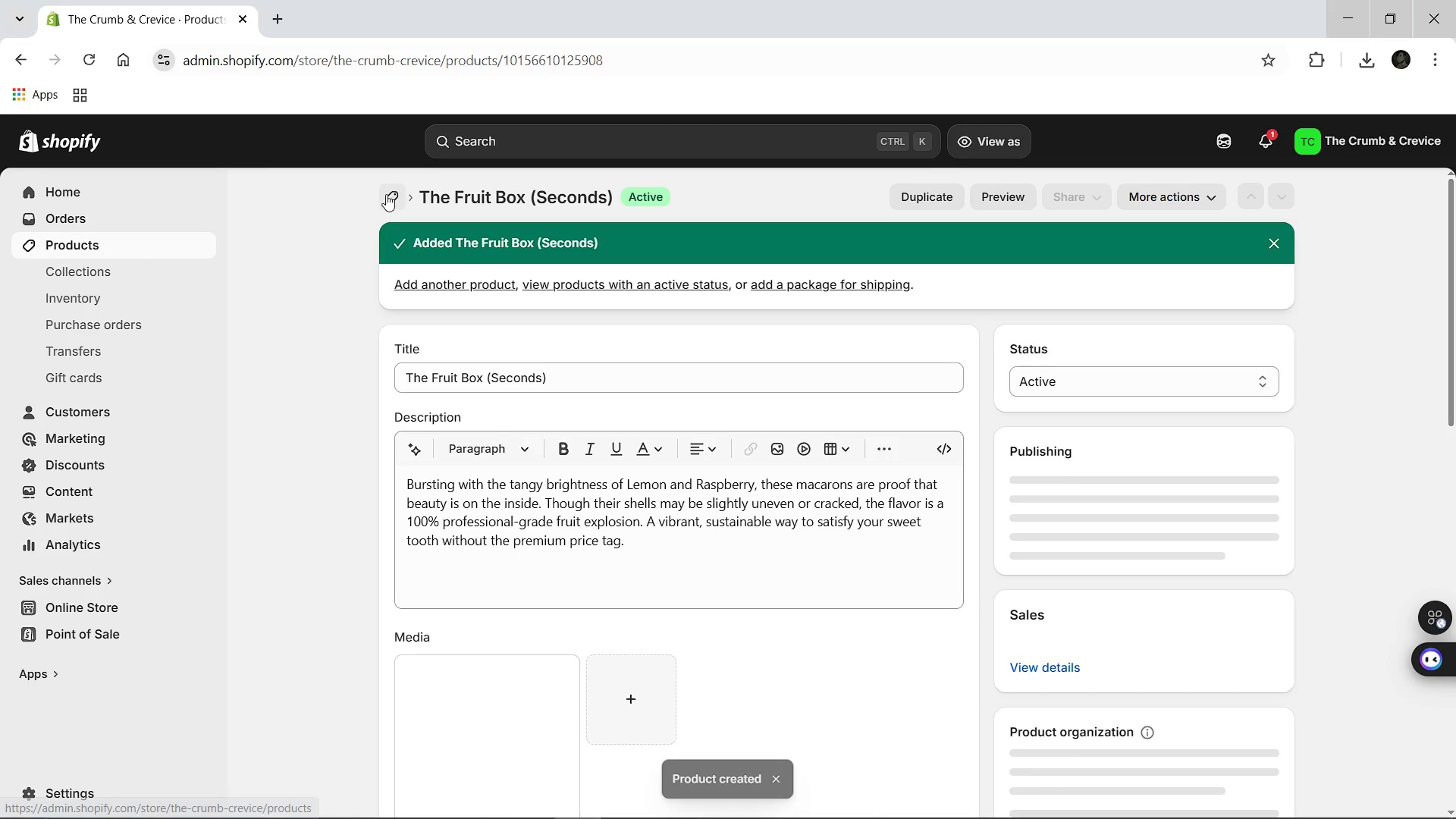 
left_click([388, 192])
 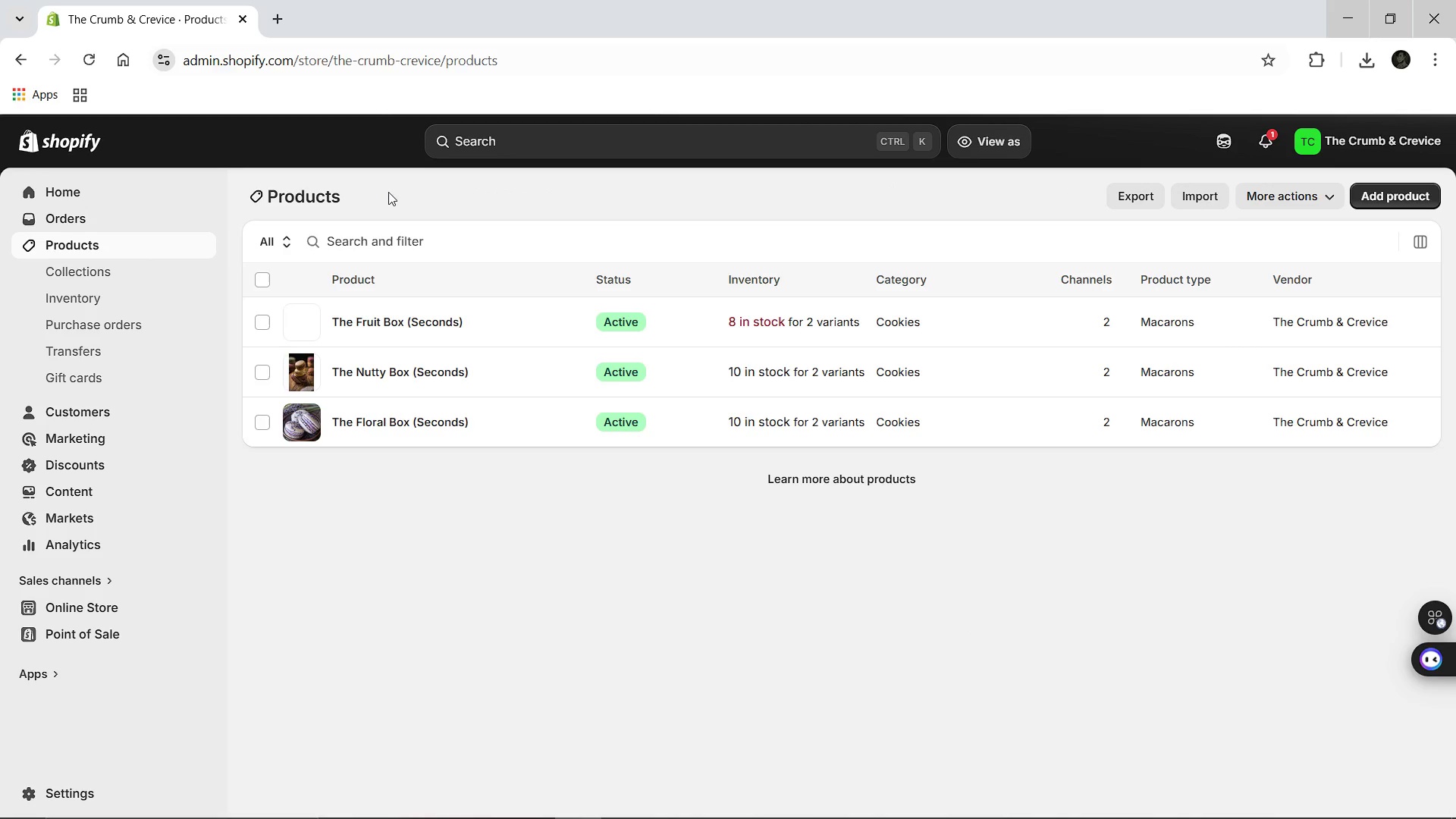 
left_click([419, 374])
 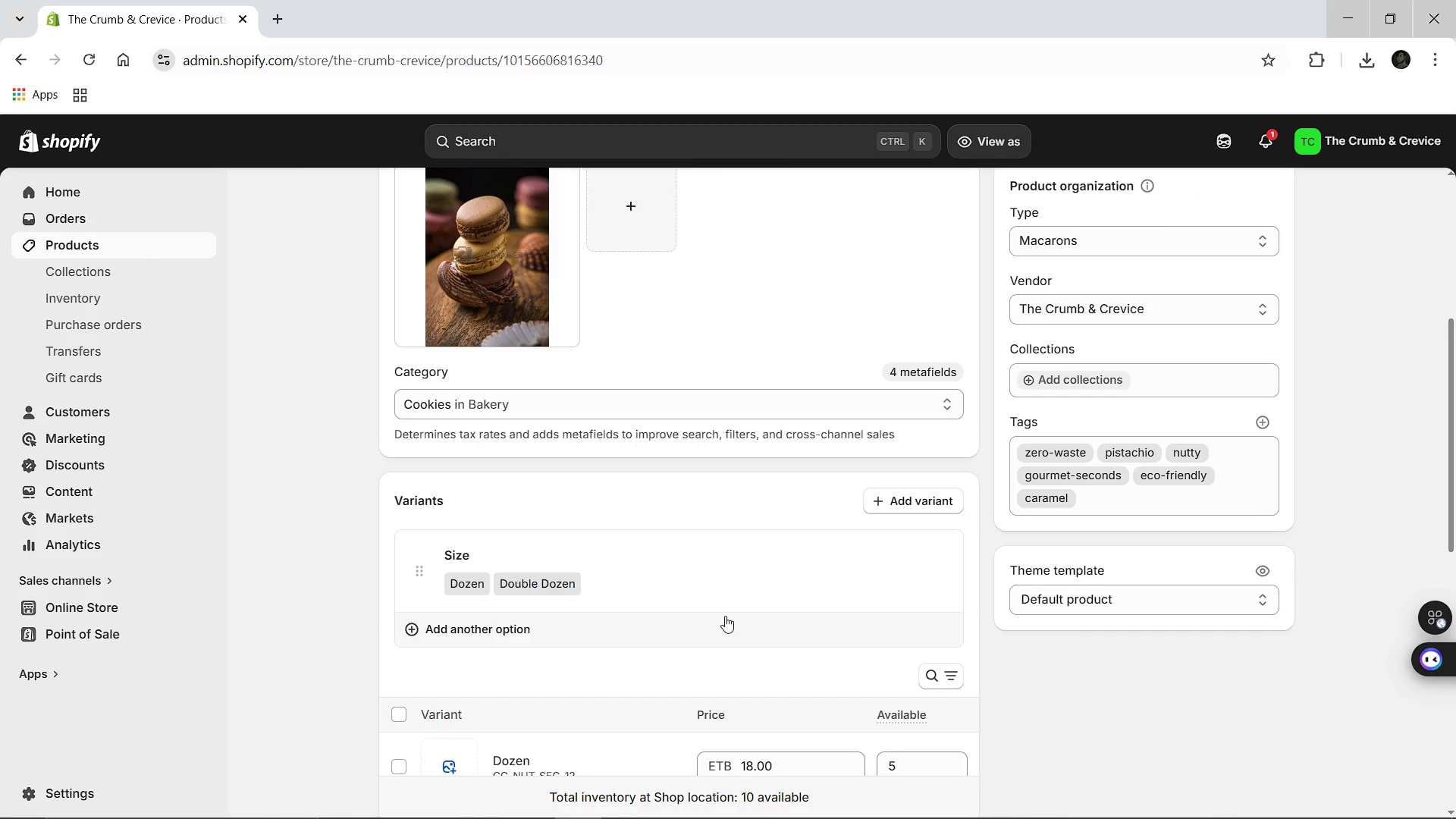 
wait(7.05)
 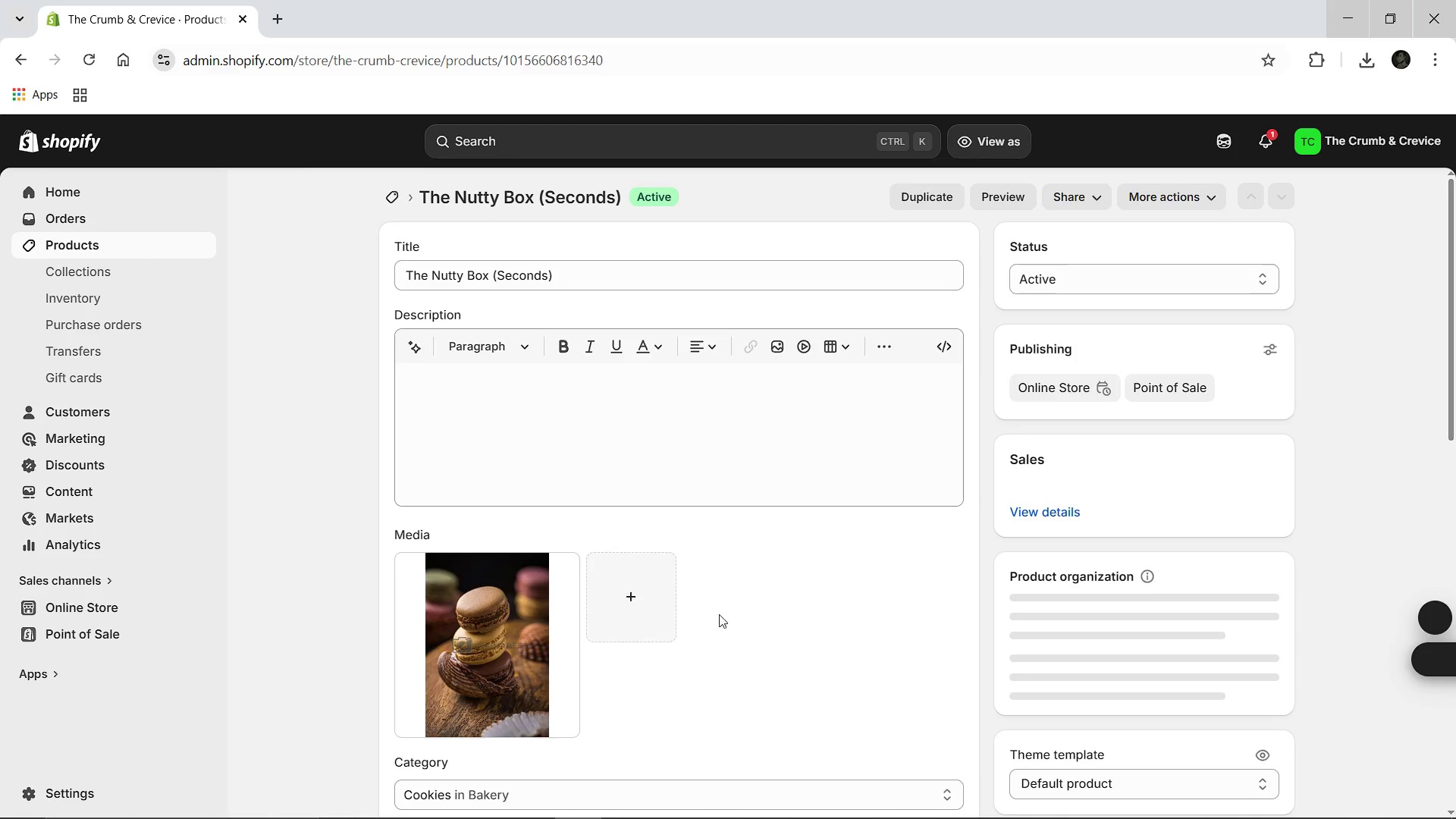 
left_click([710, 795])